 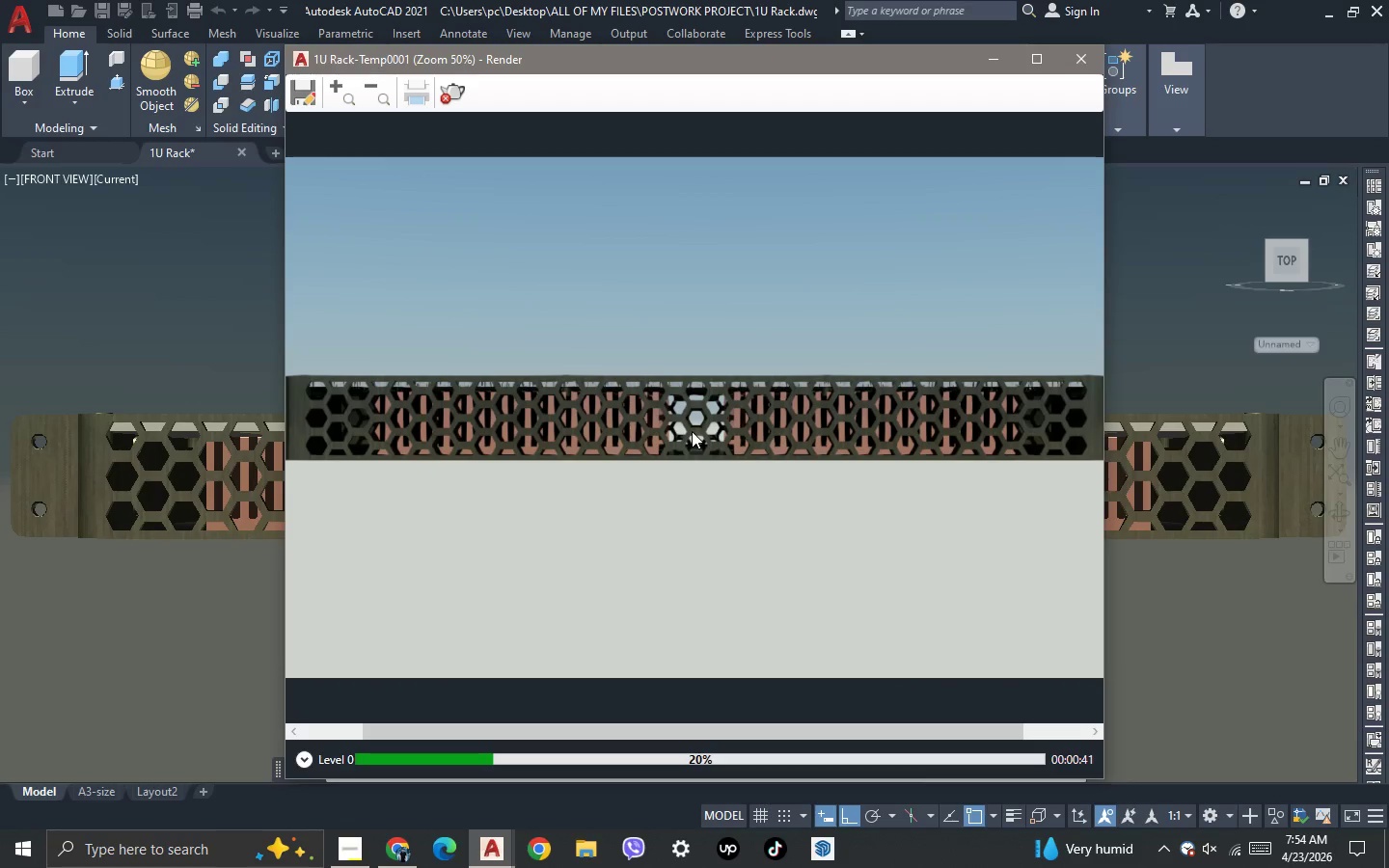 
scroll: coordinate [692, 431], scroll_direction: down, amount: 1.0
 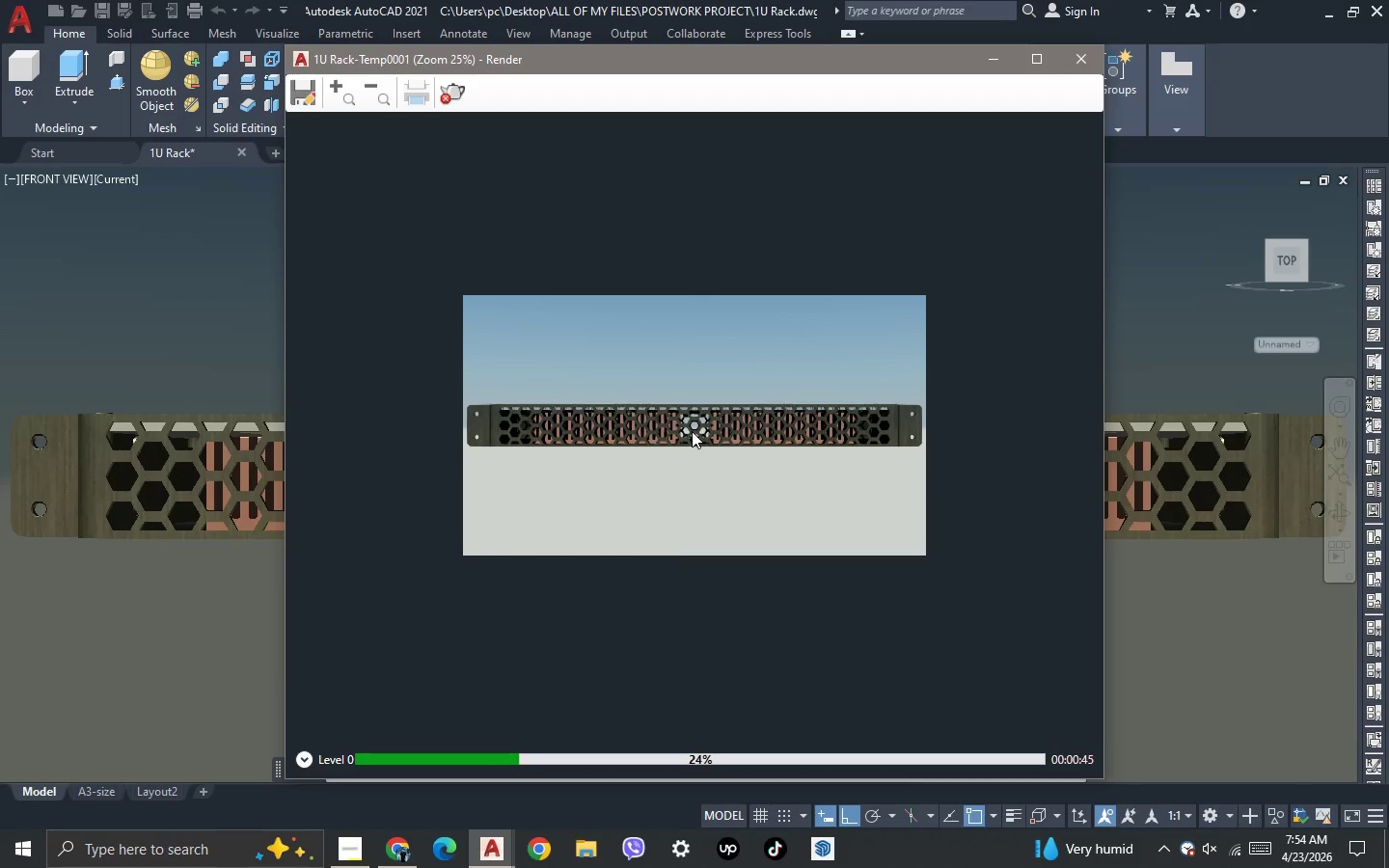 
scroll: coordinate [692, 431], scroll_direction: up, amount: 1.0
 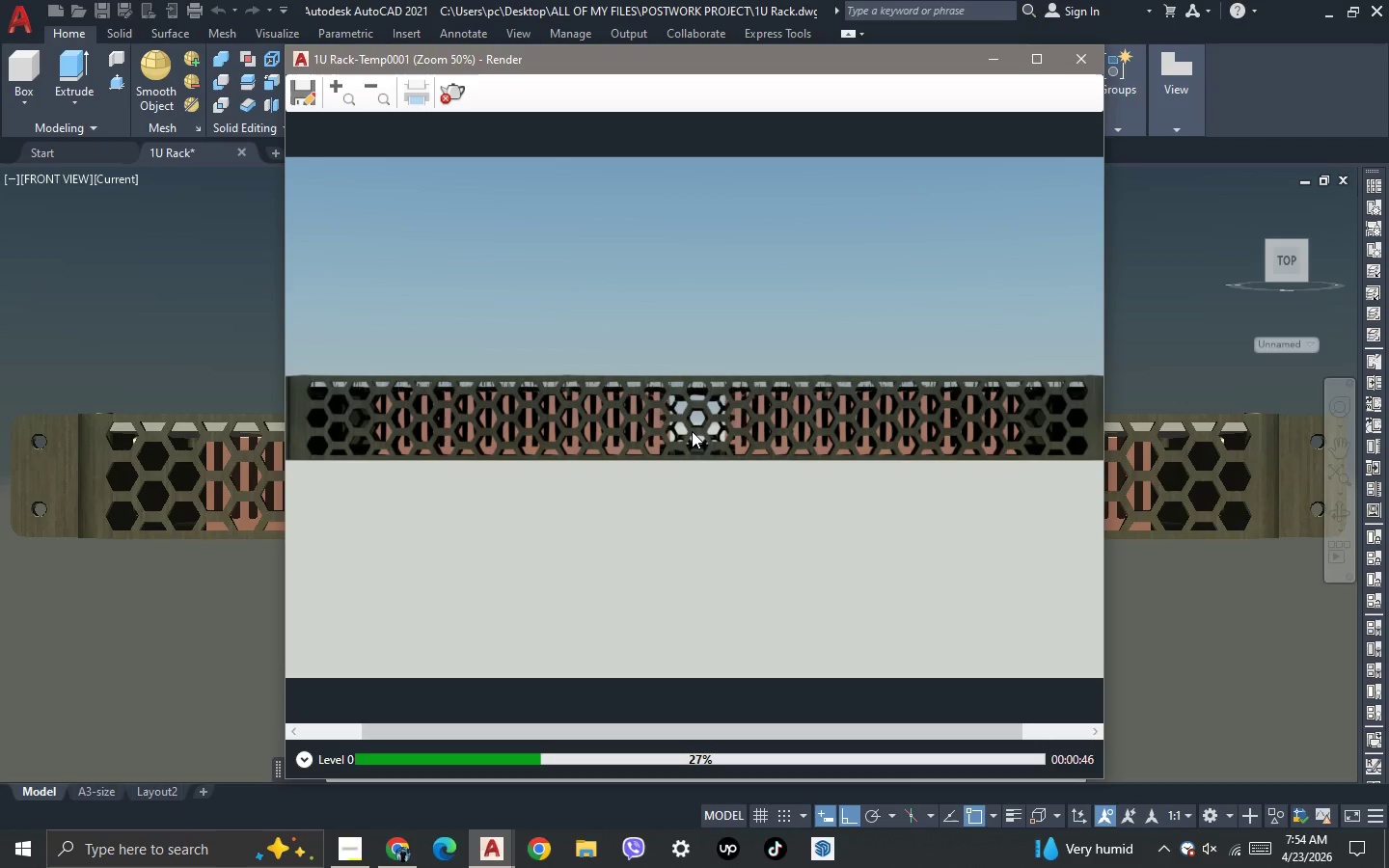 
scroll: coordinate [692, 431], scroll_direction: down, amount: 2.0
 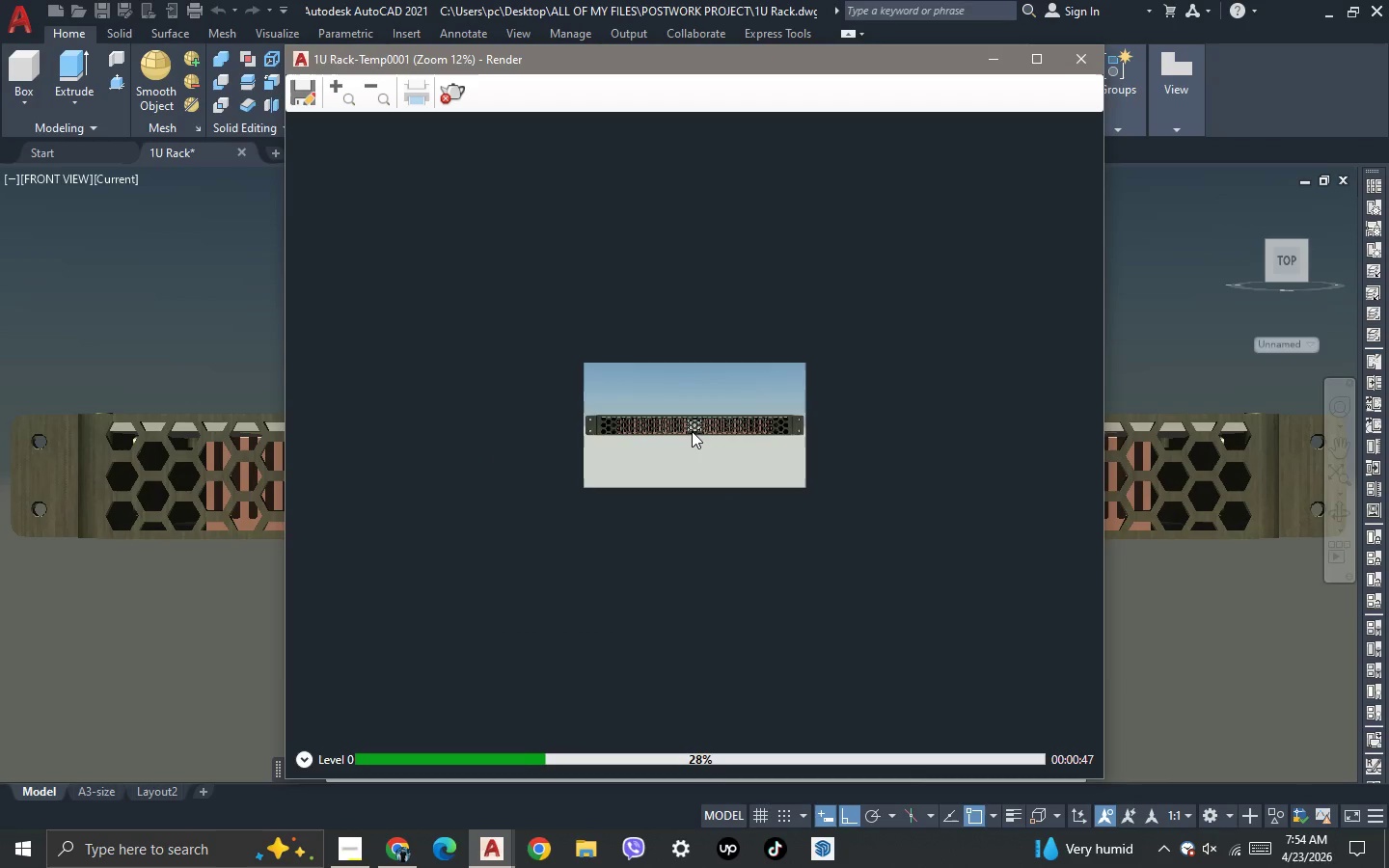 
scroll: coordinate [692, 431], scroll_direction: up, amount: 2.0
 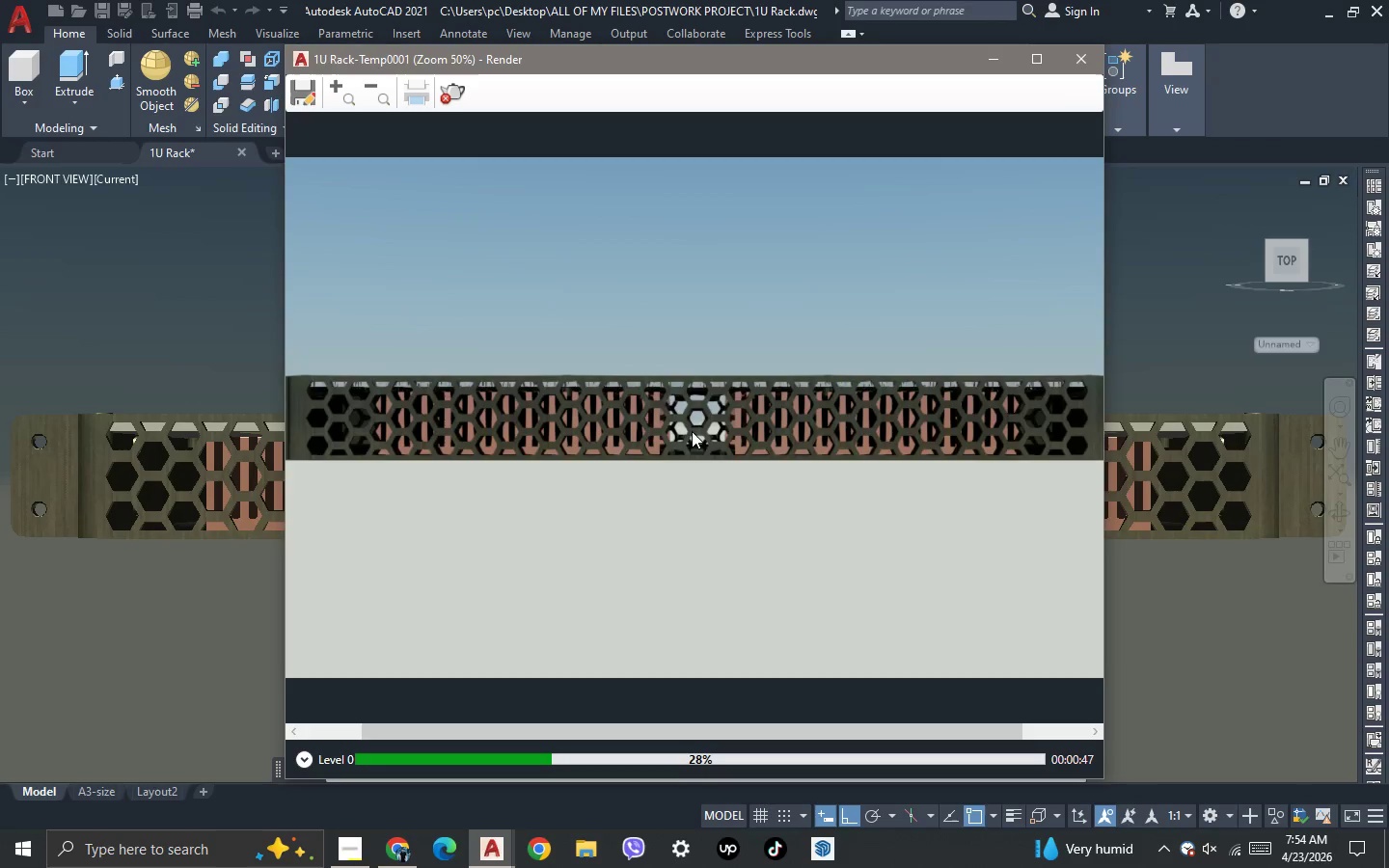 
scroll: coordinate [692, 431], scroll_direction: down, amount: 1.0
 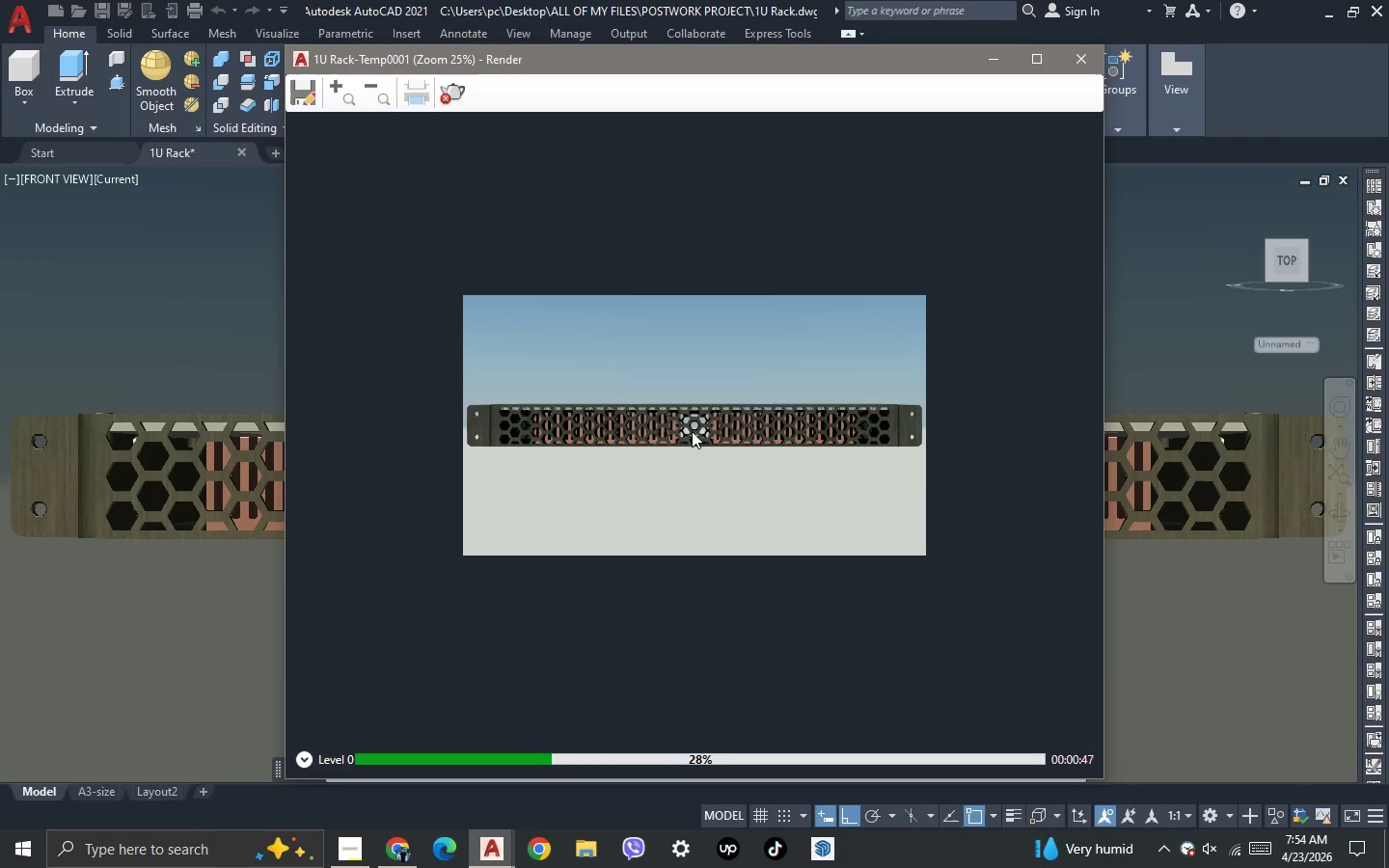 
scroll: coordinate [692, 431], scroll_direction: up, amount: 1.0
 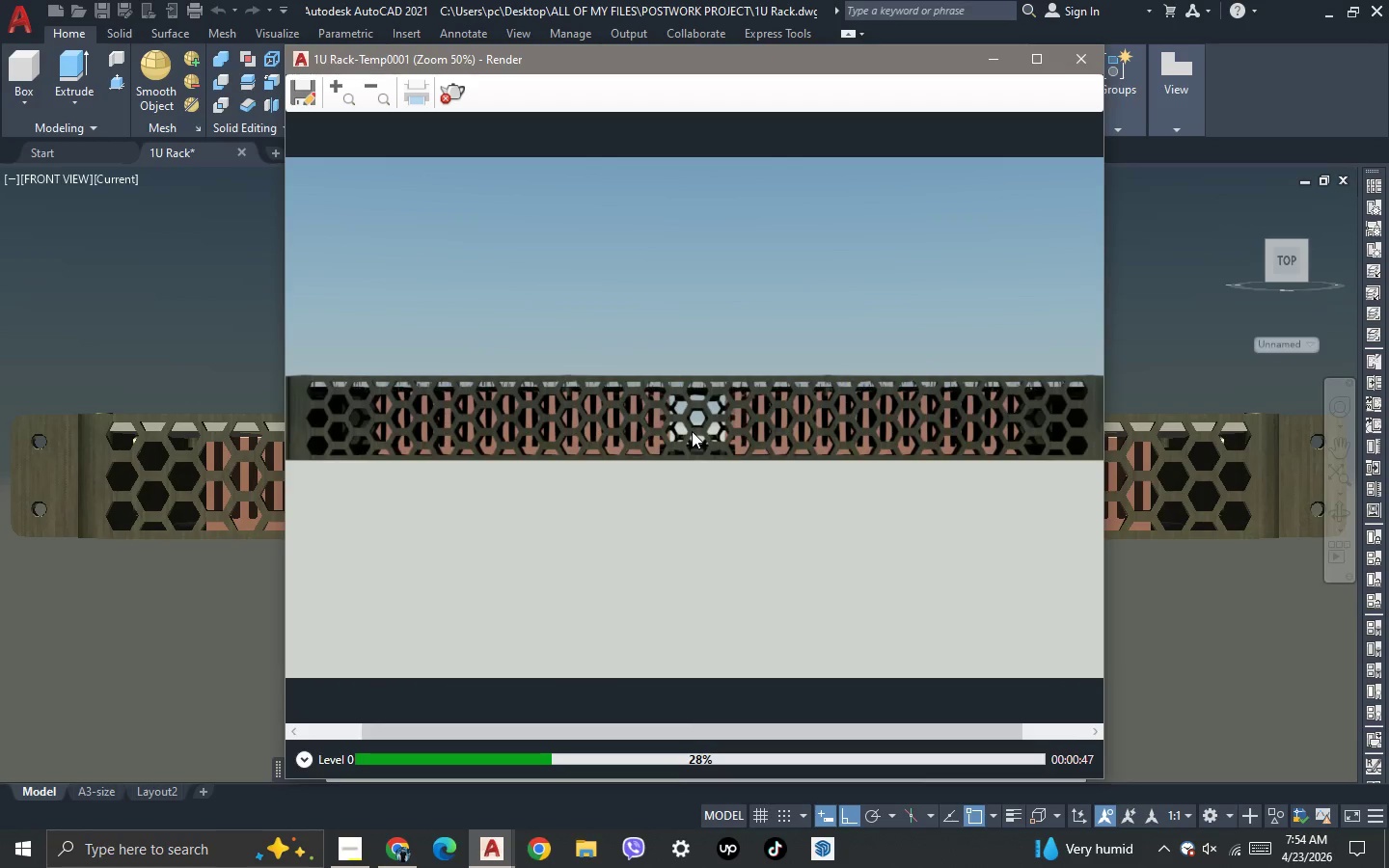 
scroll: coordinate [692, 431], scroll_direction: down, amount: 1.0
 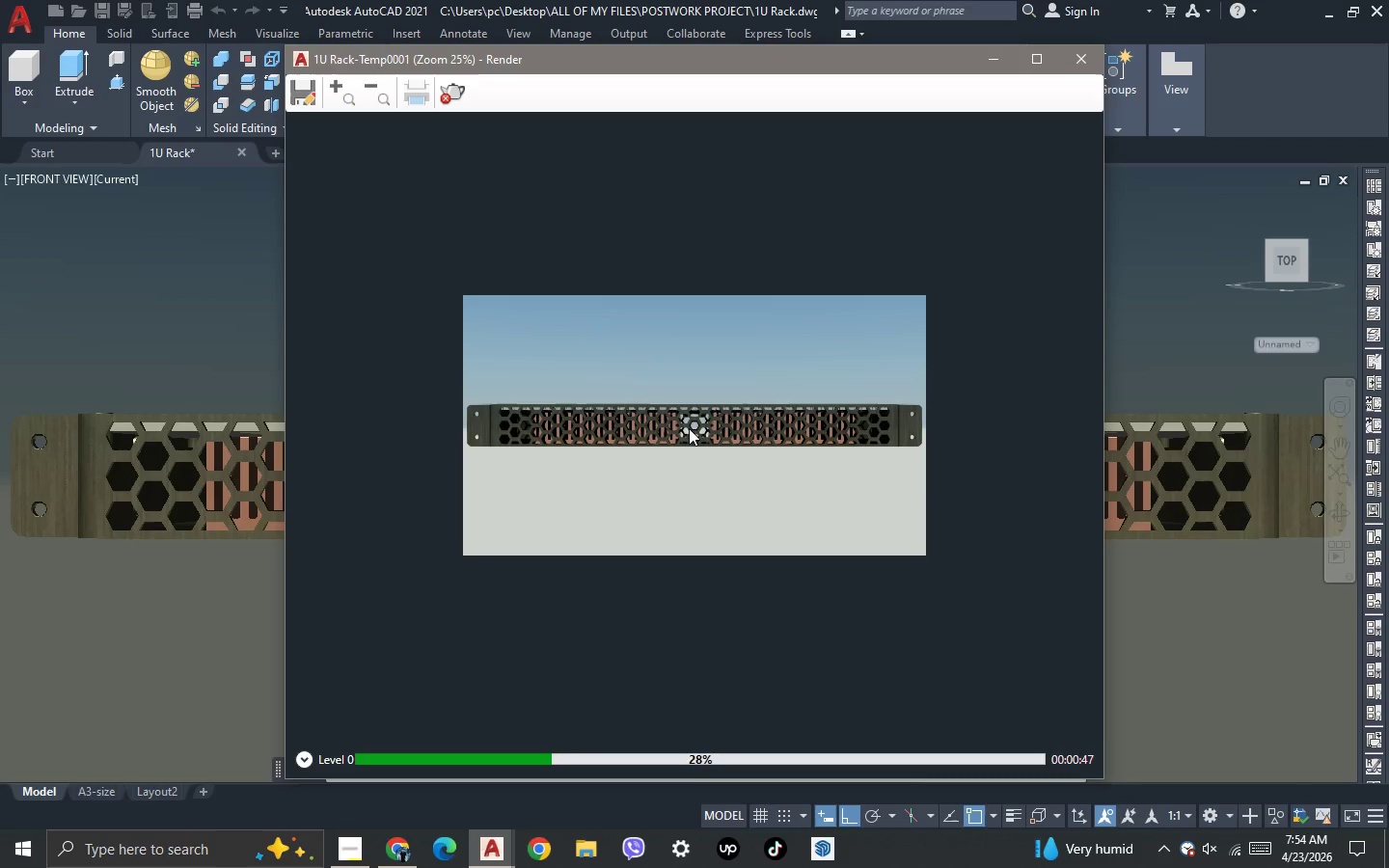 
scroll: coordinate [689, 428], scroll_direction: up, amount: 1.0
 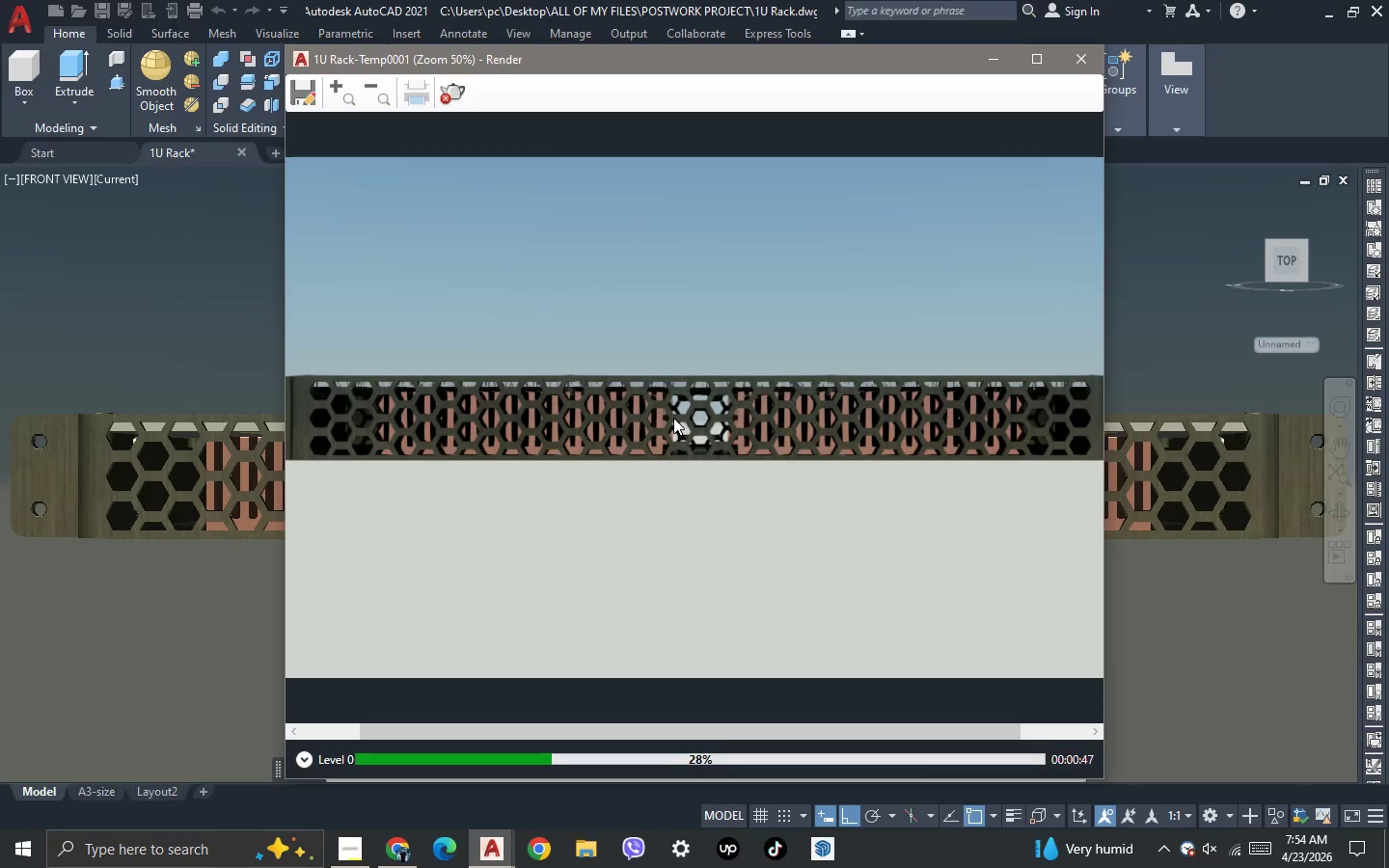 
scroll: coordinate [673, 418], scroll_direction: down, amount: 1.0
 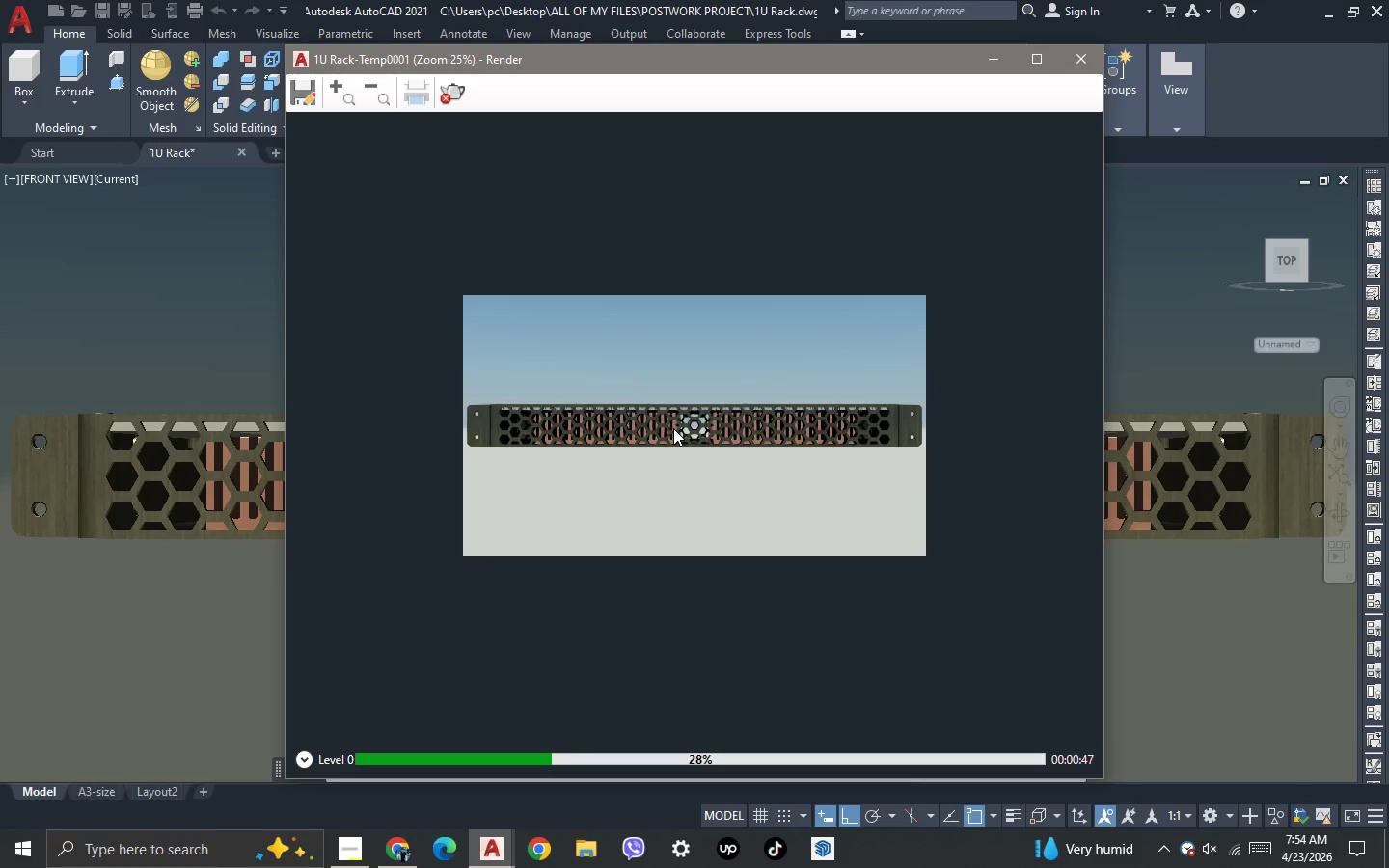 
scroll: coordinate [673, 428], scroll_direction: up, amount: 1.0
 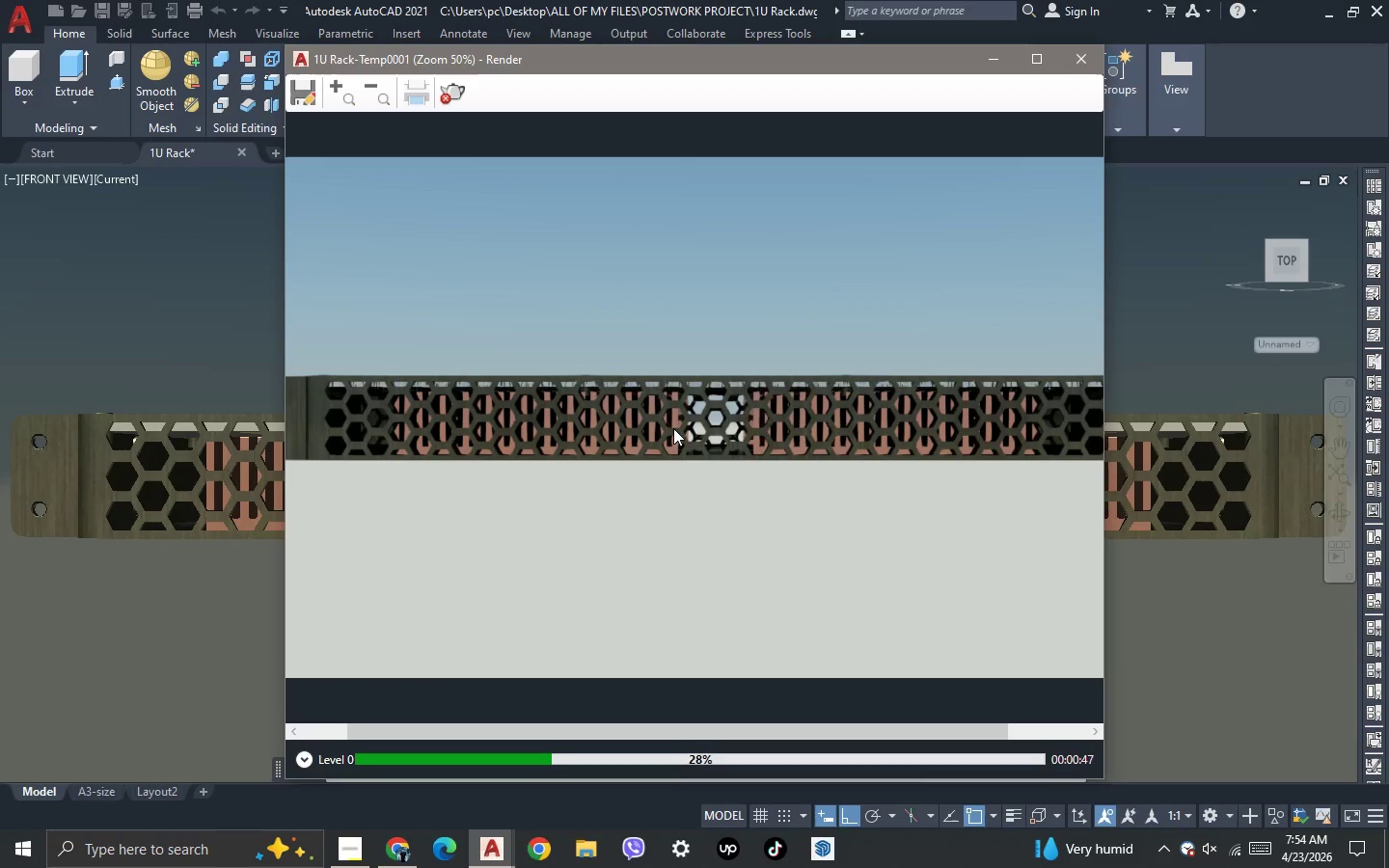 
scroll: coordinate [673, 428], scroll_direction: down, amount: 1.0
 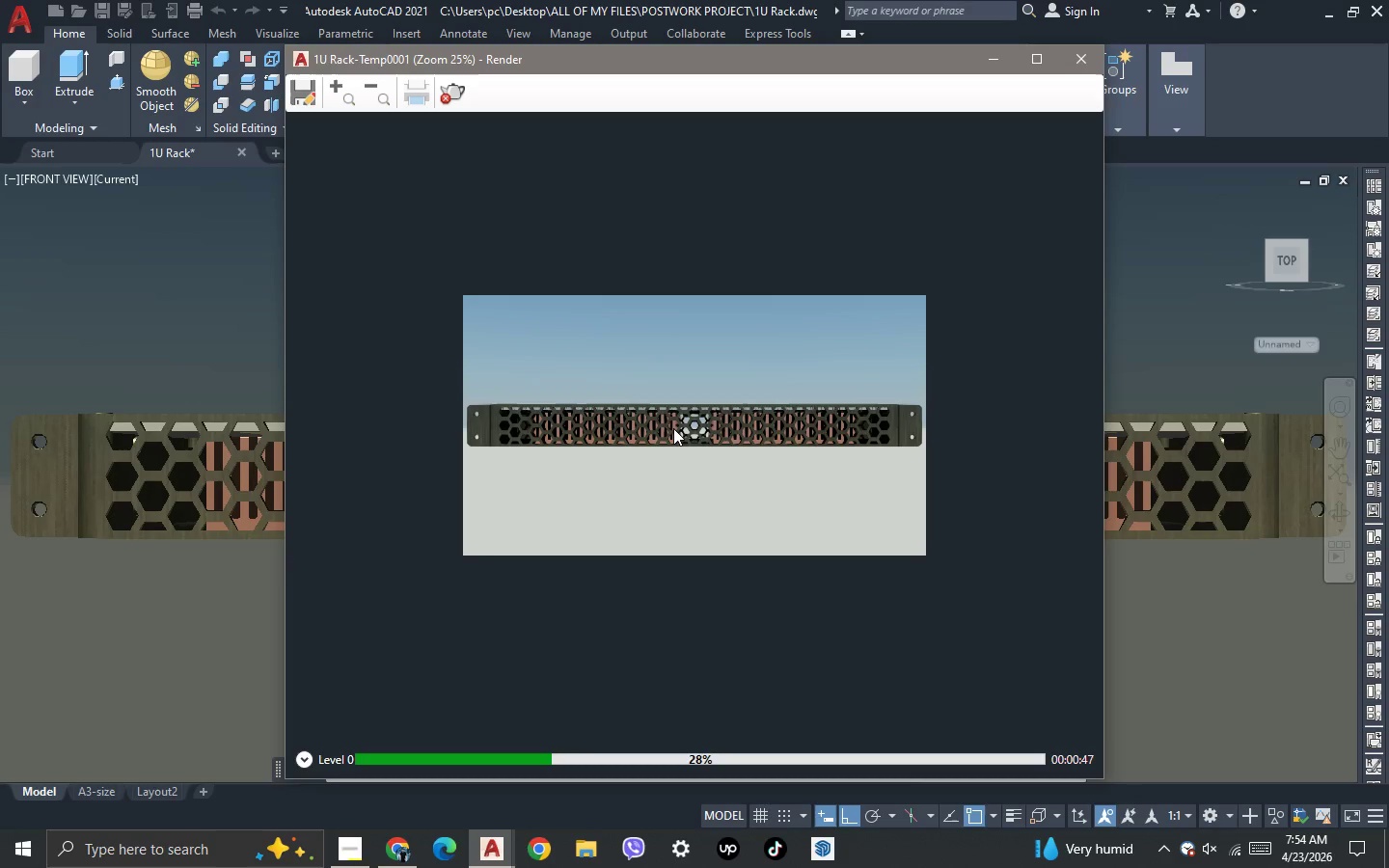 
scroll: coordinate [673, 428], scroll_direction: up, amount: 1.0
 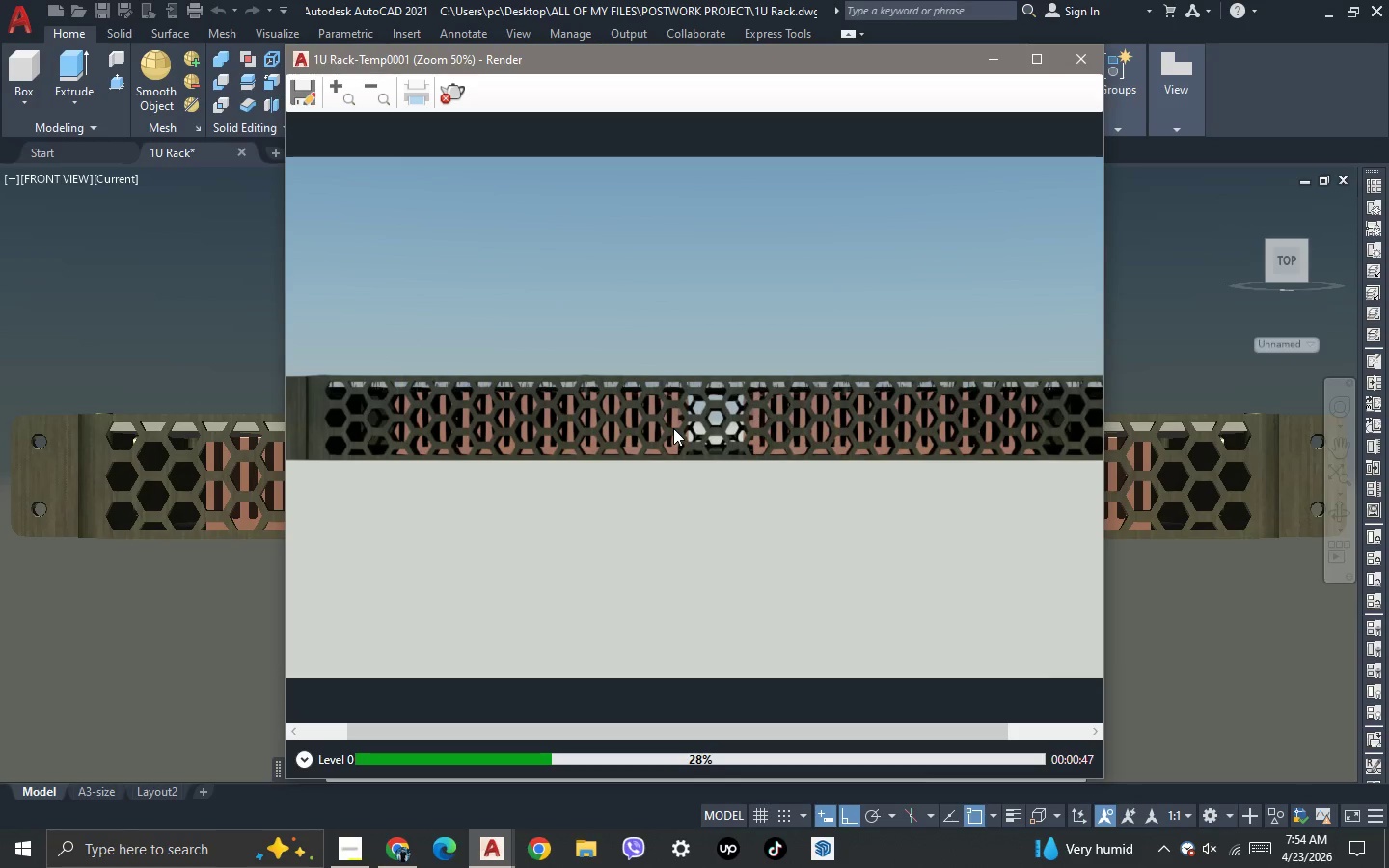 
scroll: coordinate [673, 428], scroll_direction: down, amount: 1.0
 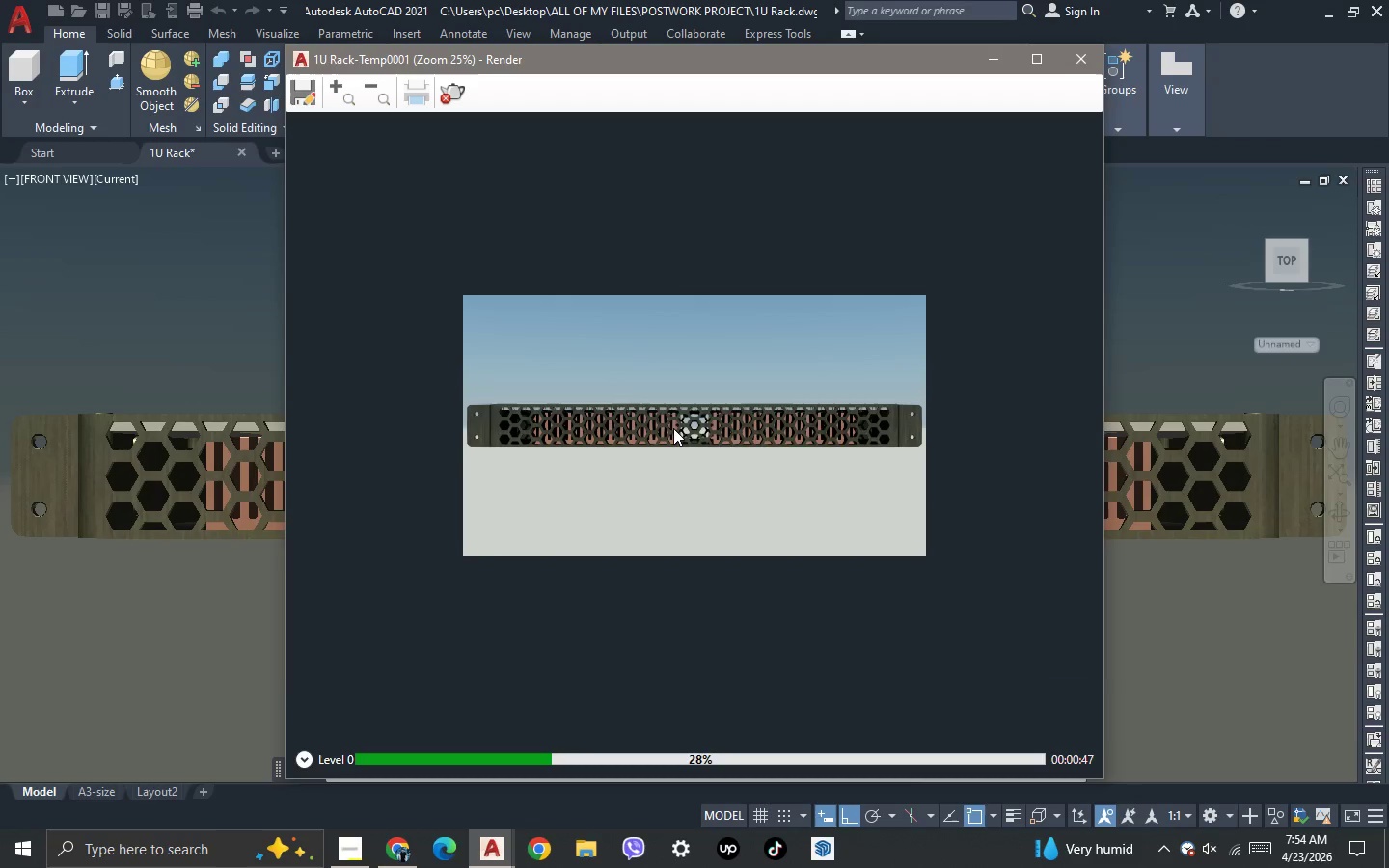 
scroll: coordinate [673, 428], scroll_direction: up, amount: 1.0
 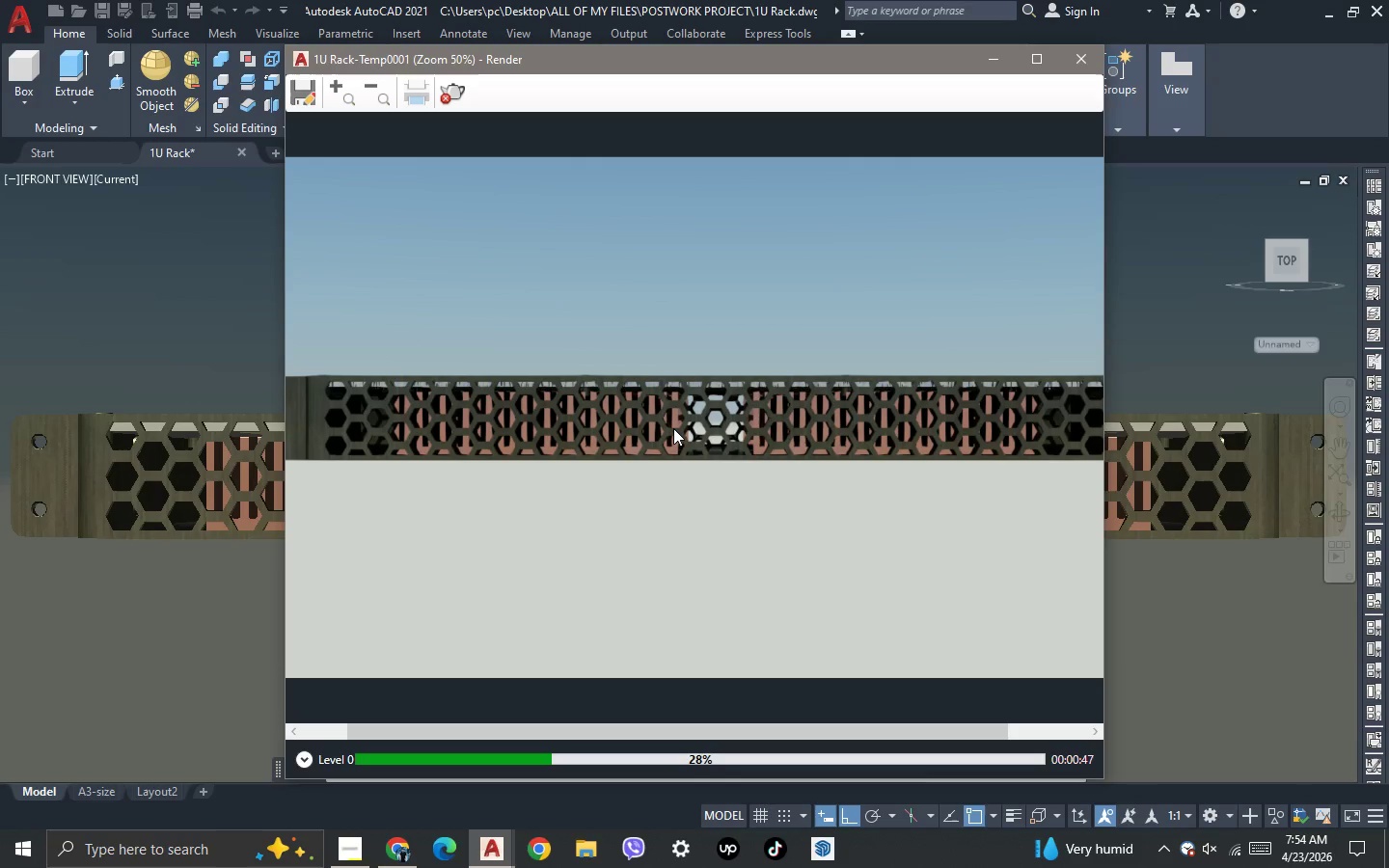 
scroll: coordinate [673, 428], scroll_direction: down, amount: 1.0
 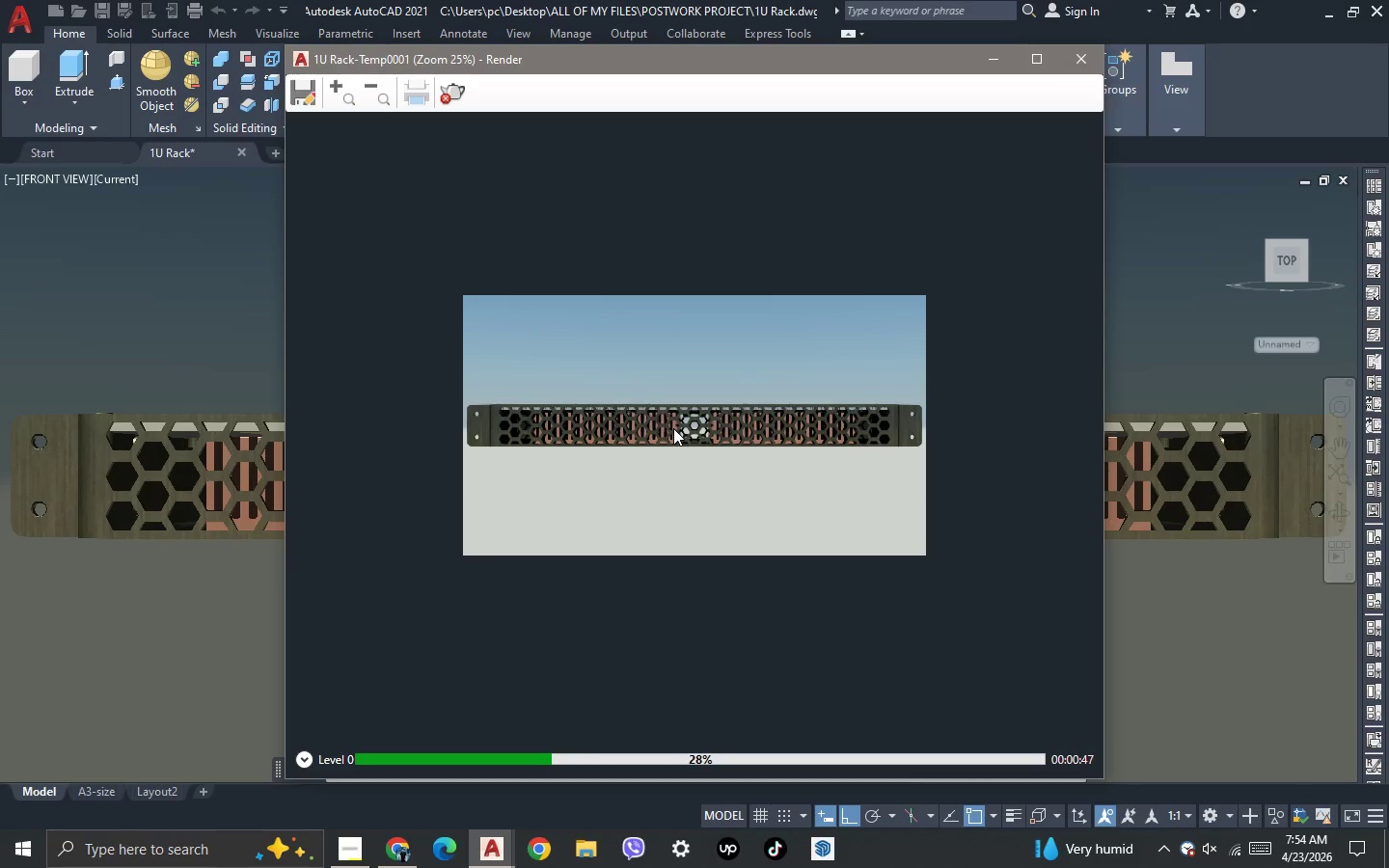 
scroll: coordinate [673, 428], scroll_direction: up, amount: 1.0
 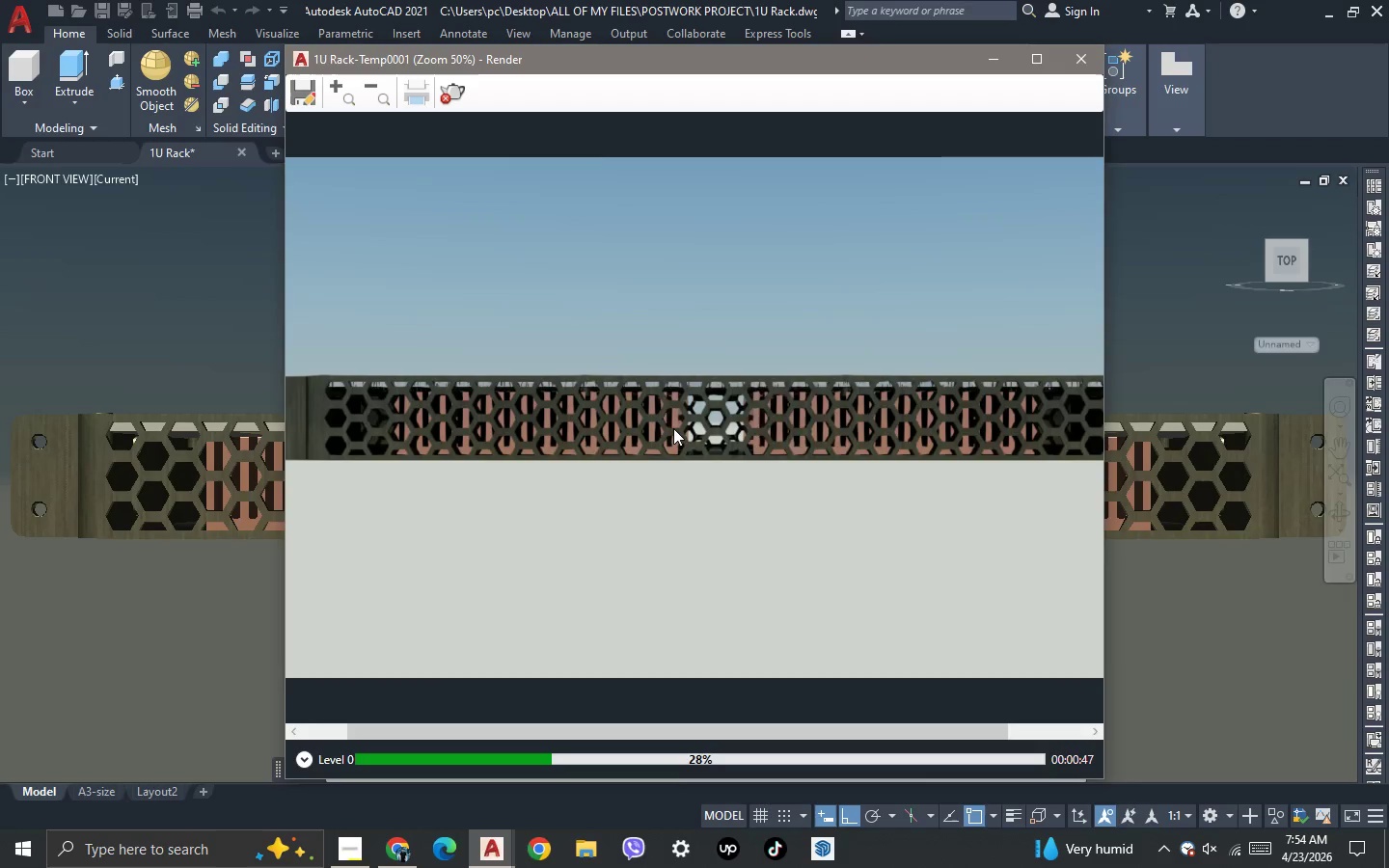 
scroll: coordinate [673, 428], scroll_direction: down, amount: 2.0
 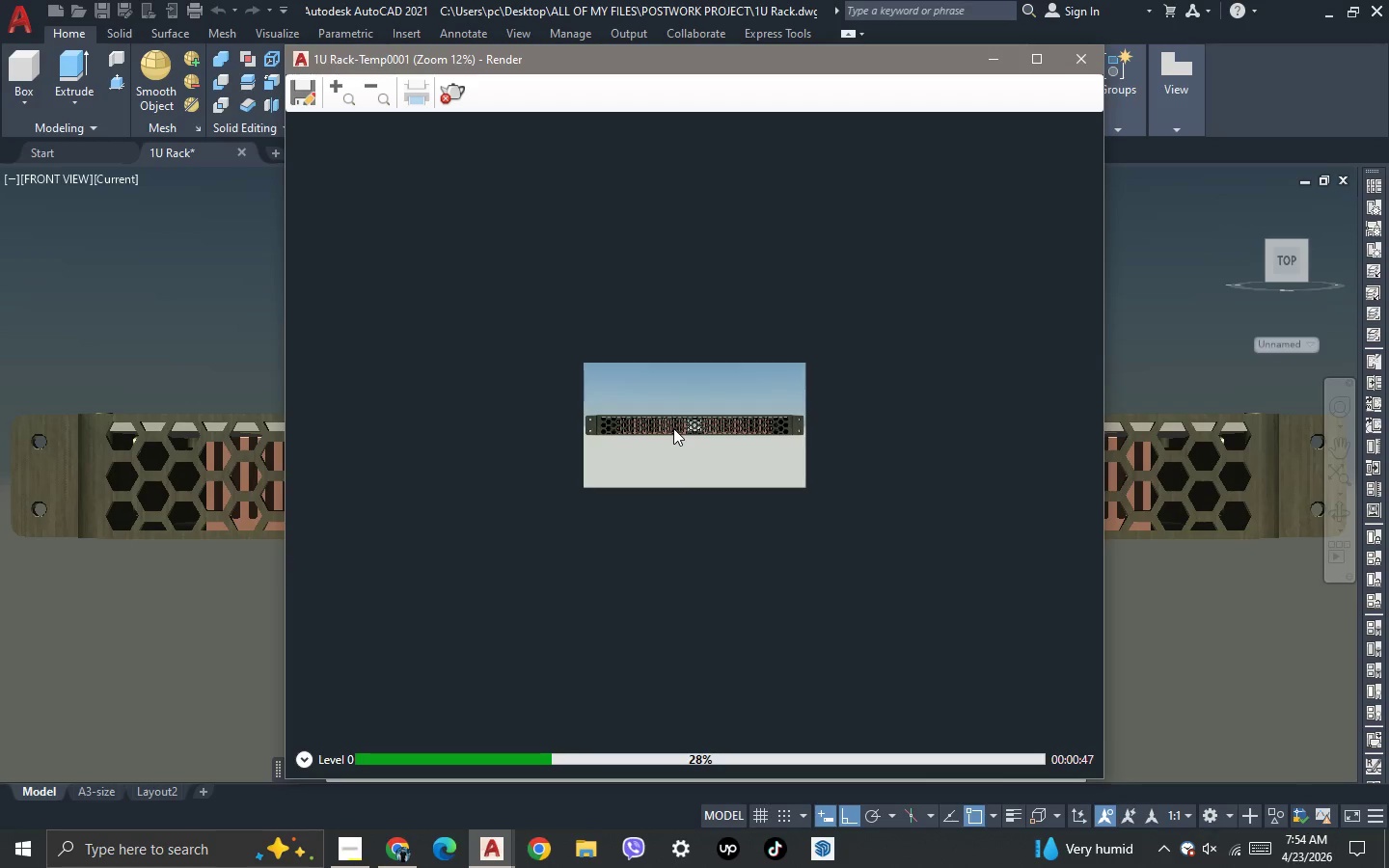 
scroll: coordinate [673, 428], scroll_direction: up, amount: 2.0
 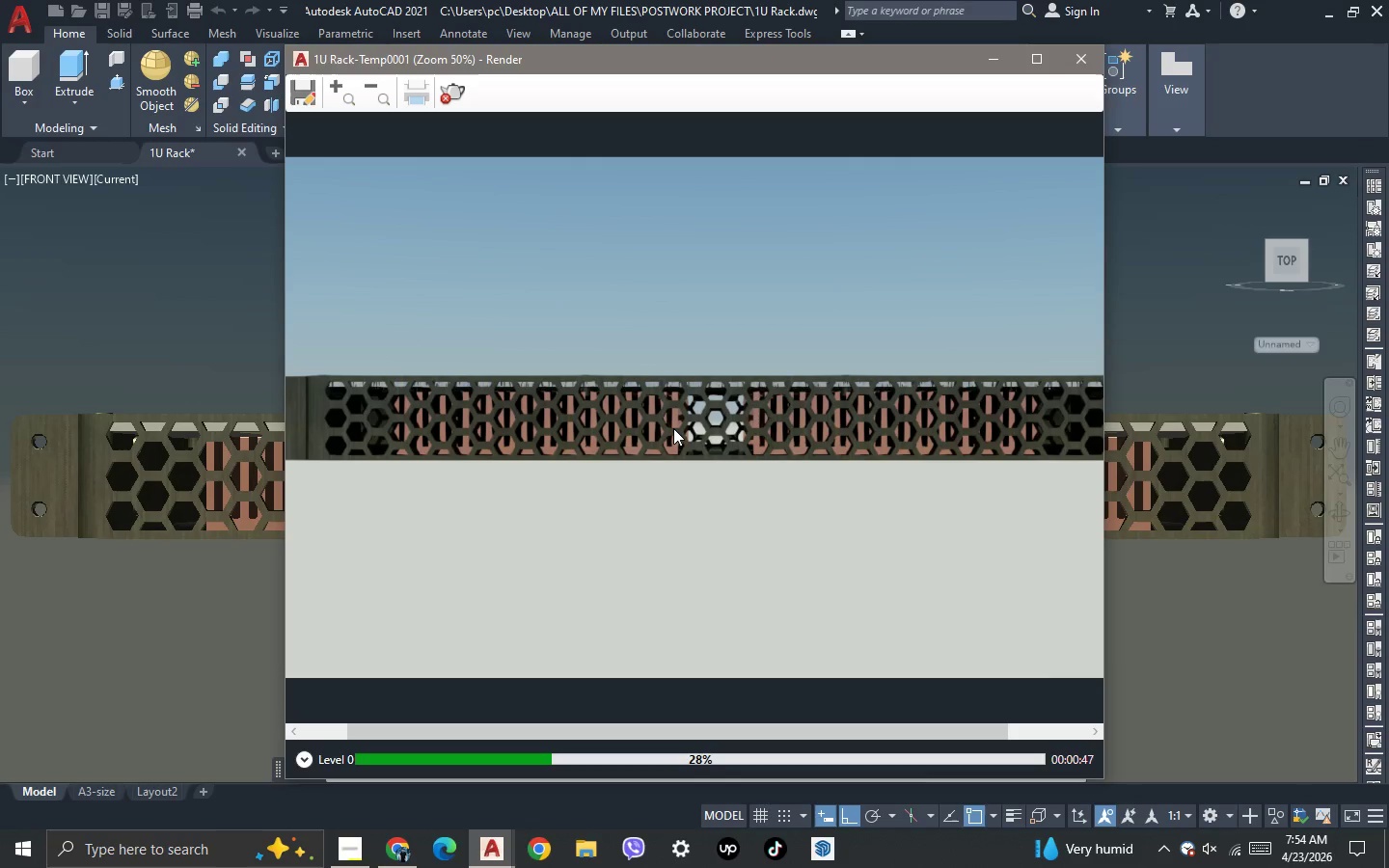 
scroll: coordinate [673, 428], scroll_direction: down, amount: 1.0
 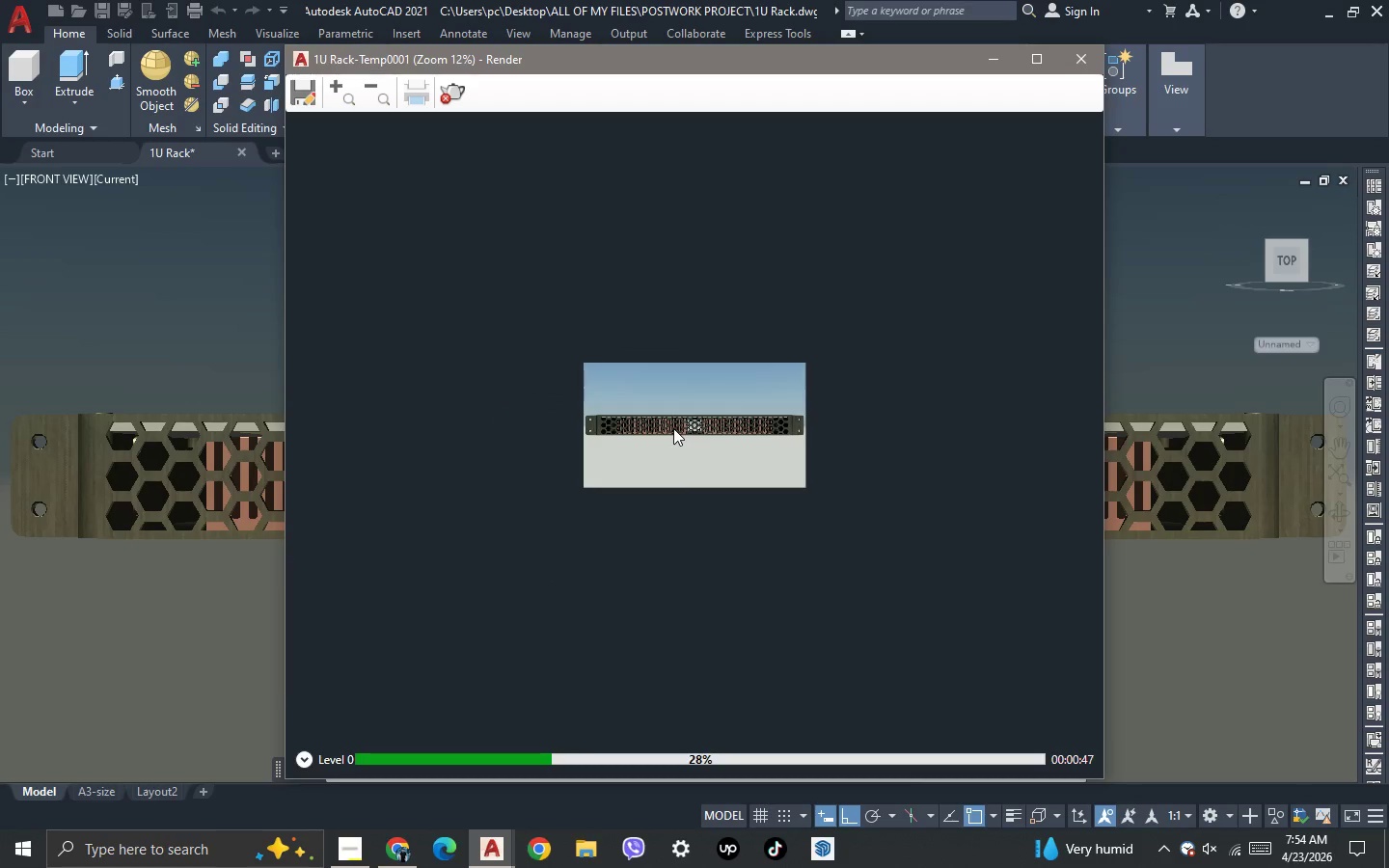 
scroll: coordinate [673, 428], scroll_direction: up, amount: 2.0
 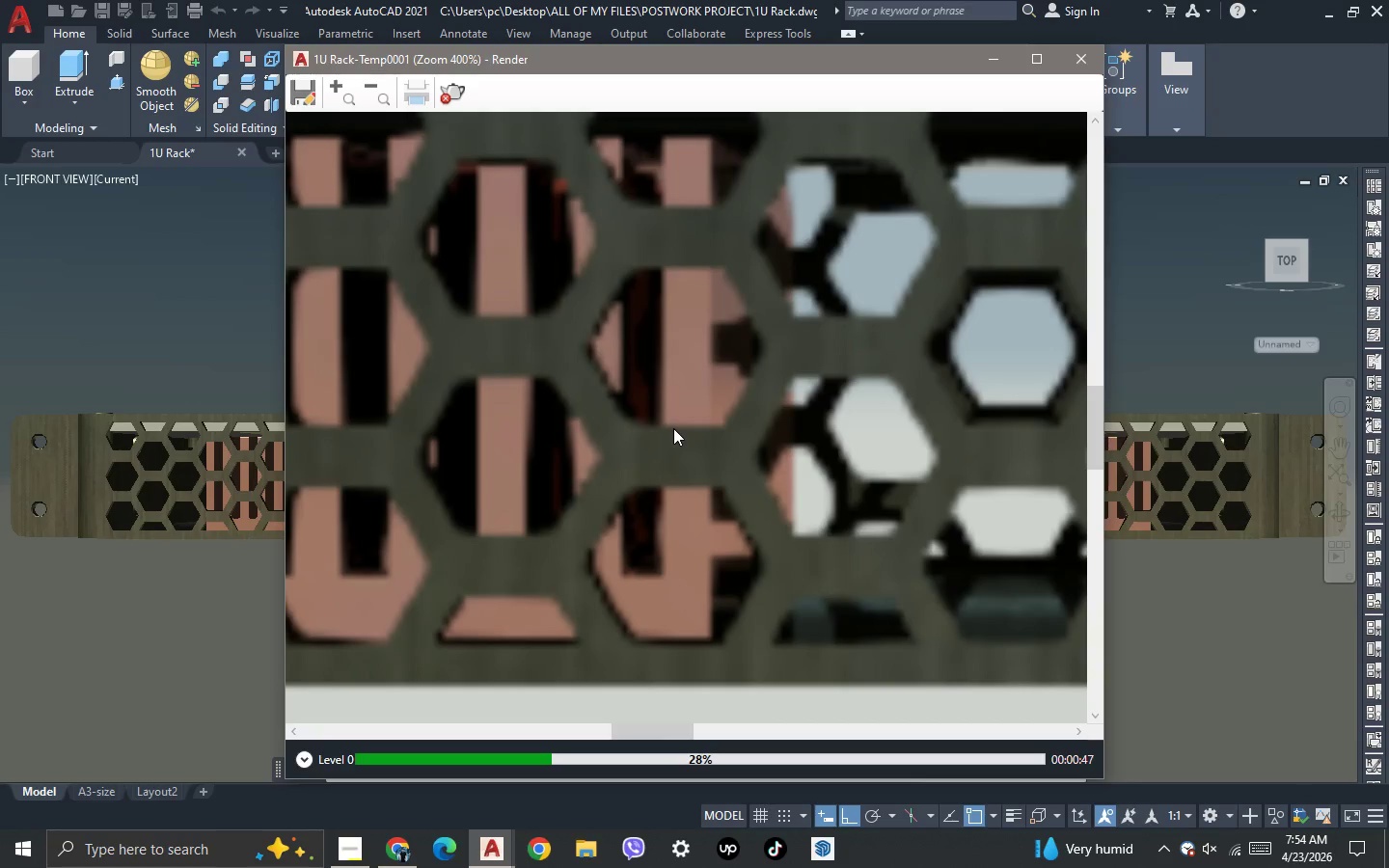 
scroll: coordinate [671, 432], scroll_direction: down, amount: 3.0
 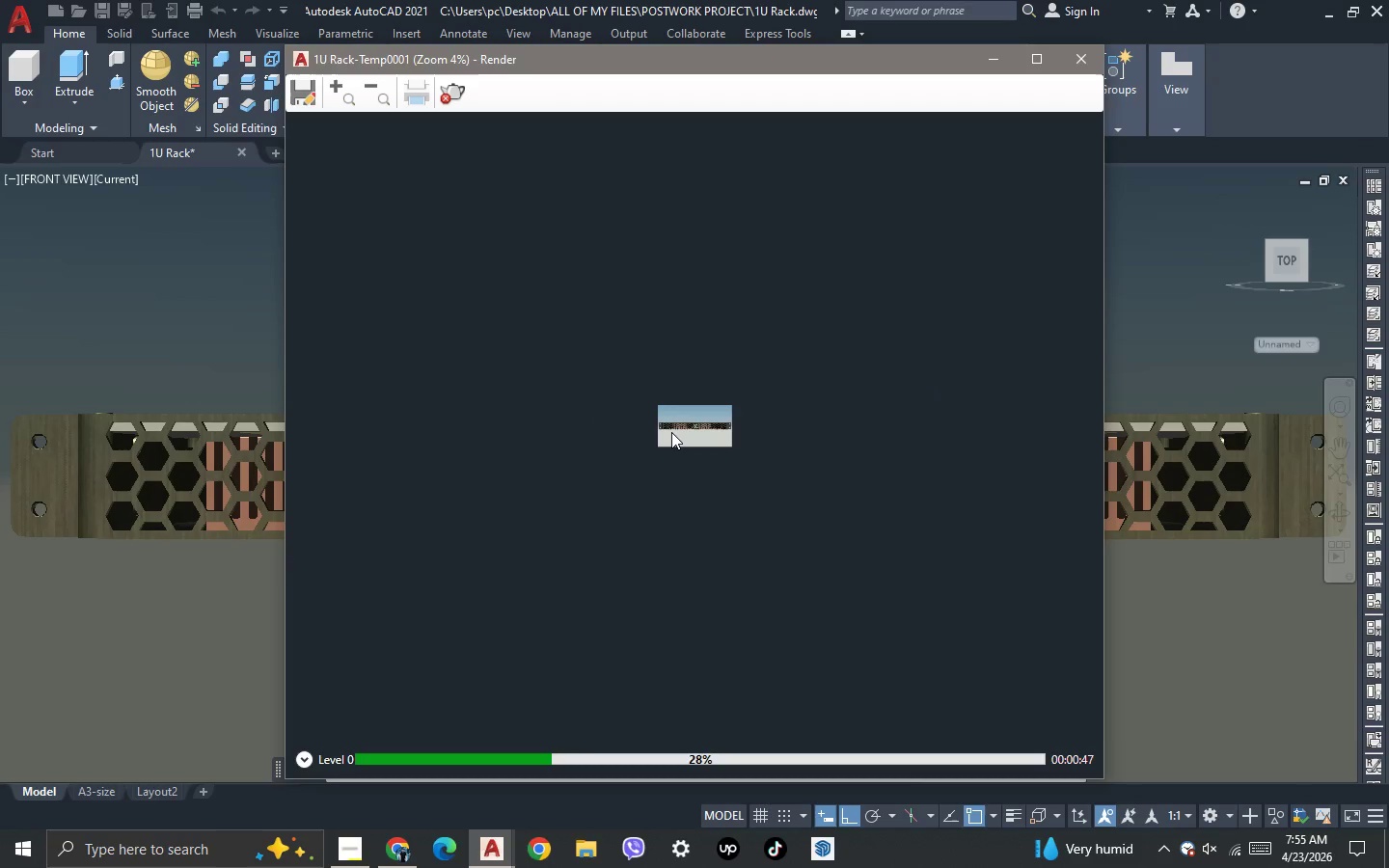 
scroll: coordinate [671, 432], scroll_direction: up, amount: 3.0
 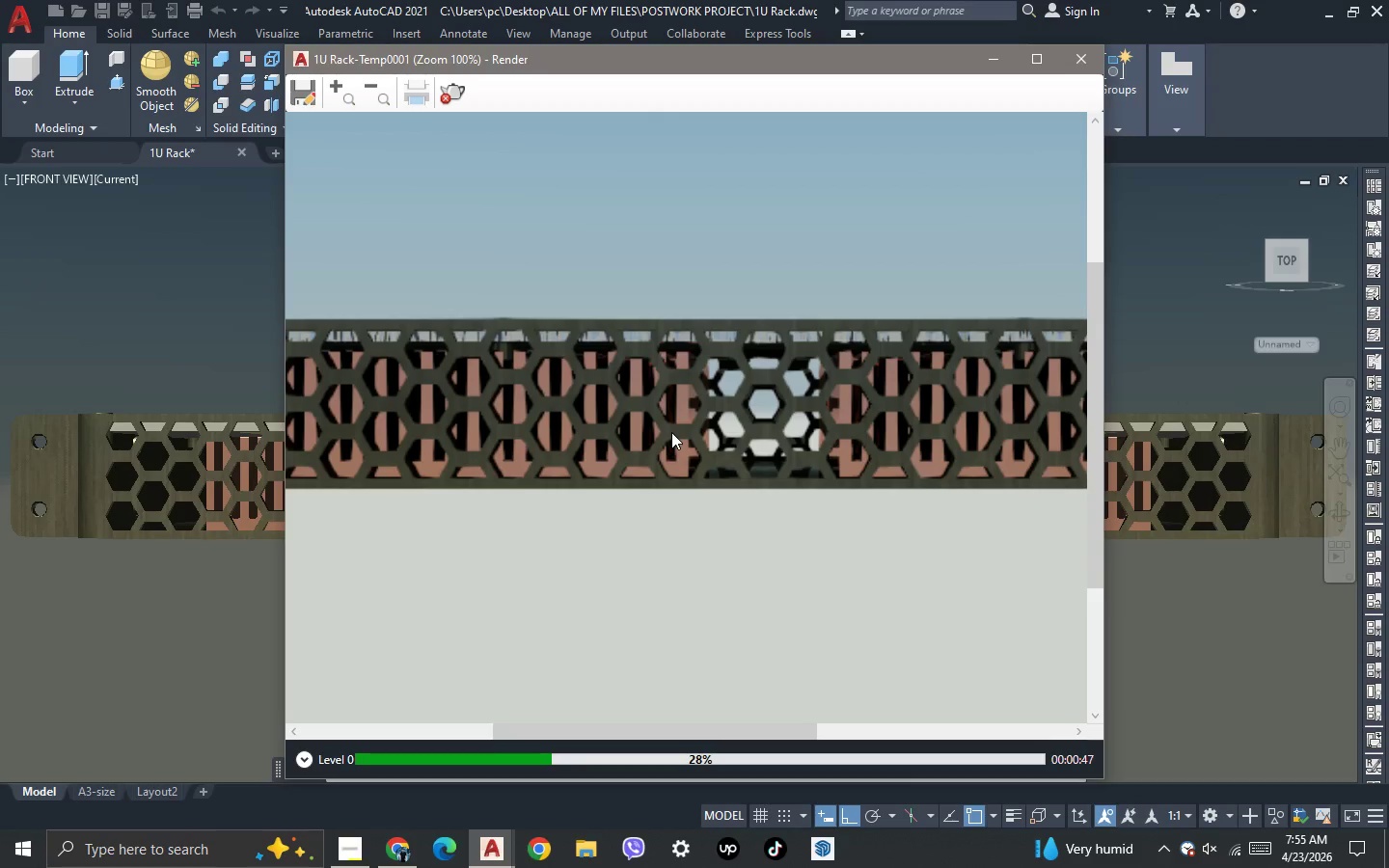 
scroll: coordinate [671, 432], scroll_direction: down, amount: 1.0
 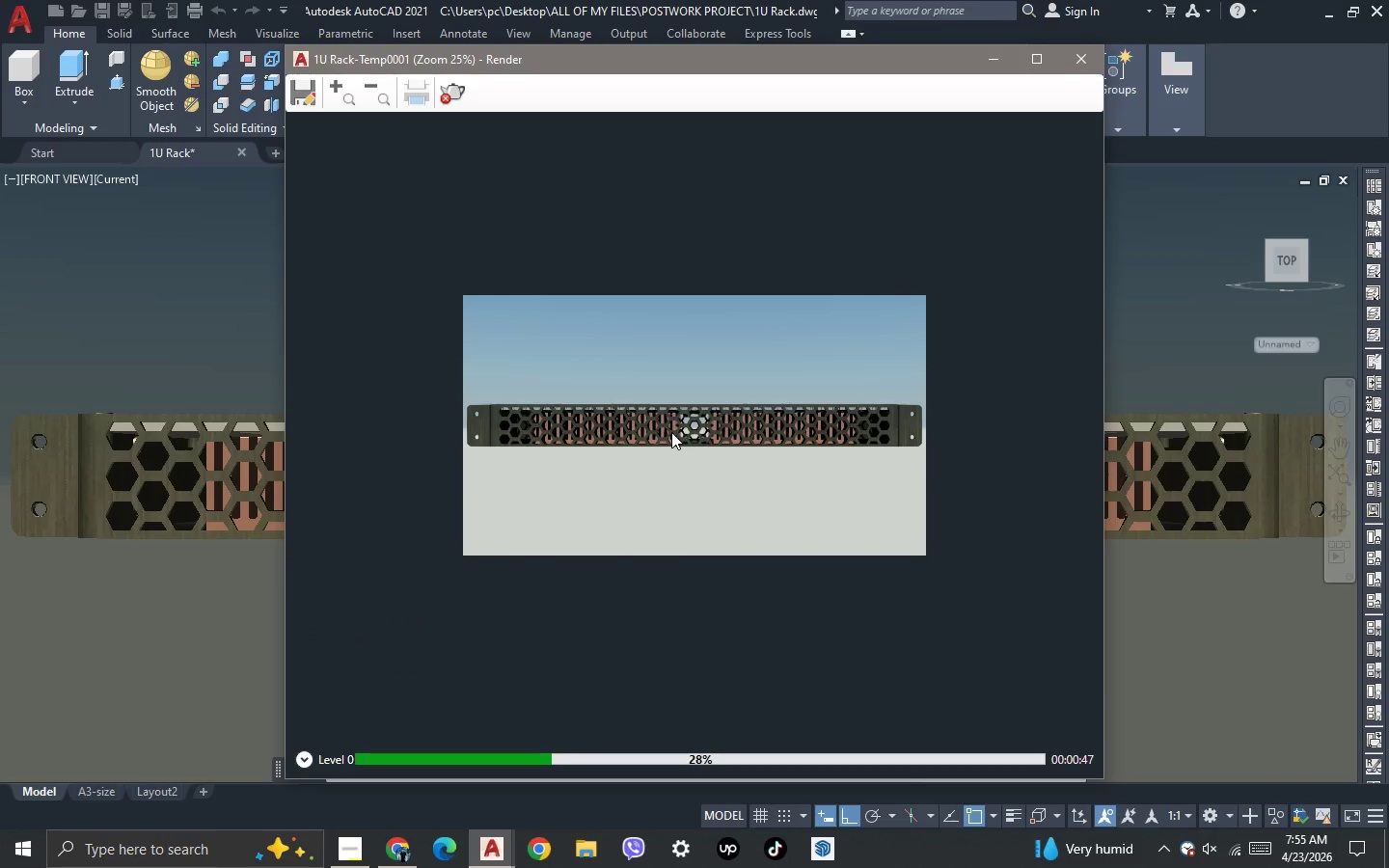 
scroll: coordinate [671, 432], scroll_direction: up, amount: 1.0
 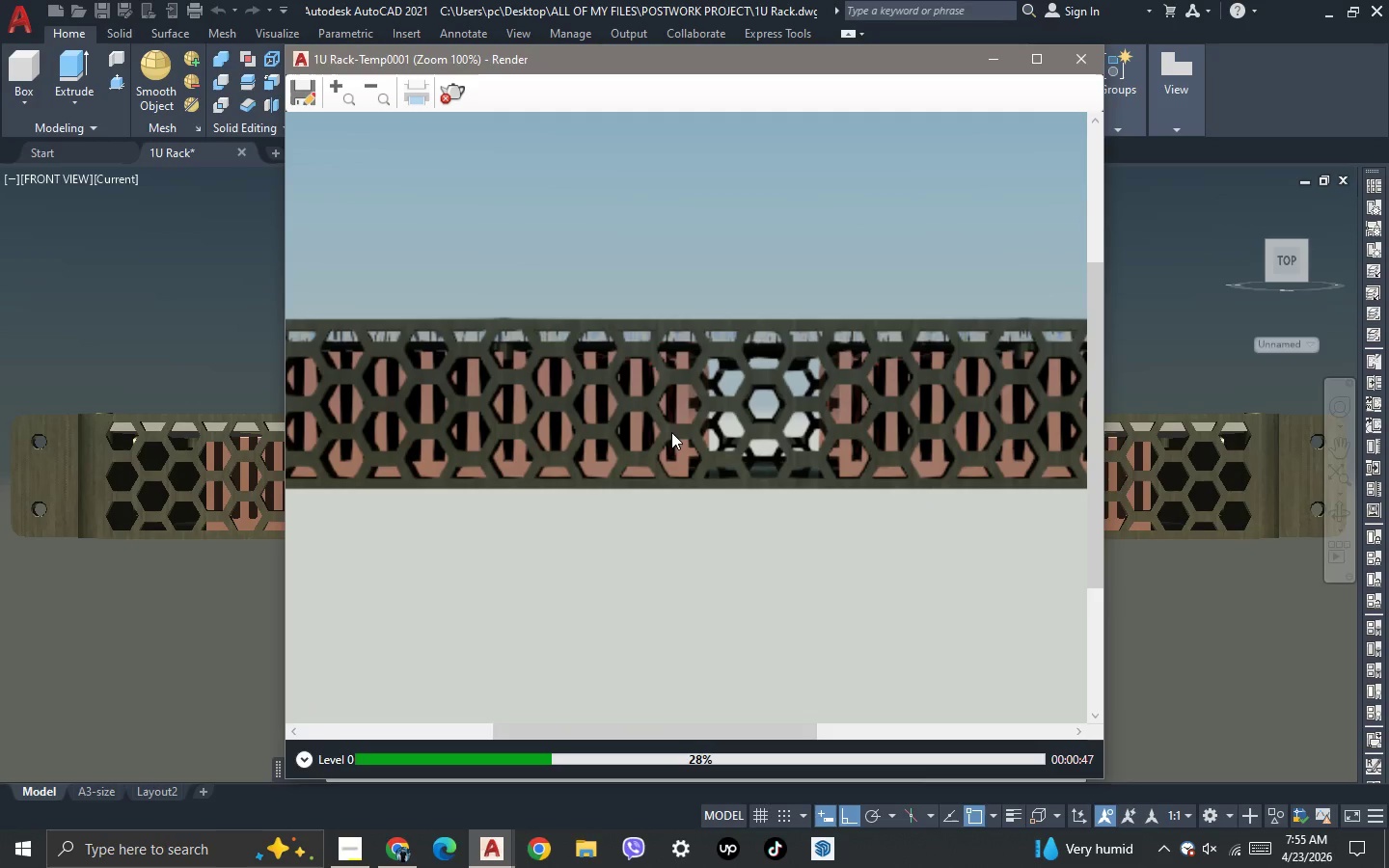 
scroll: coordinate [671, 432], scroll_direction: down, amount: 2.0
 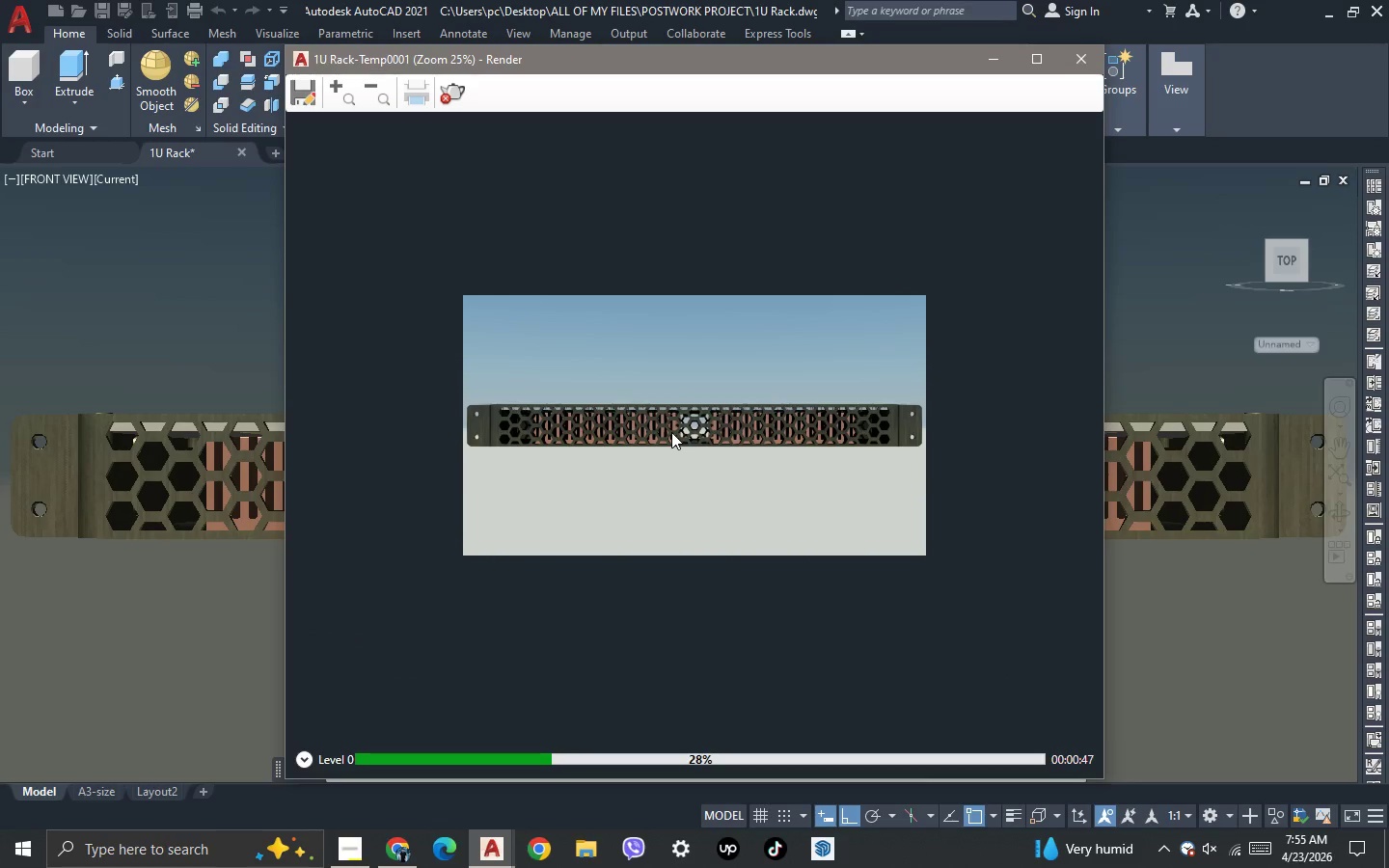 
scroll: coordinate [671, 432], scroll_direction: up, amount: 1.0
 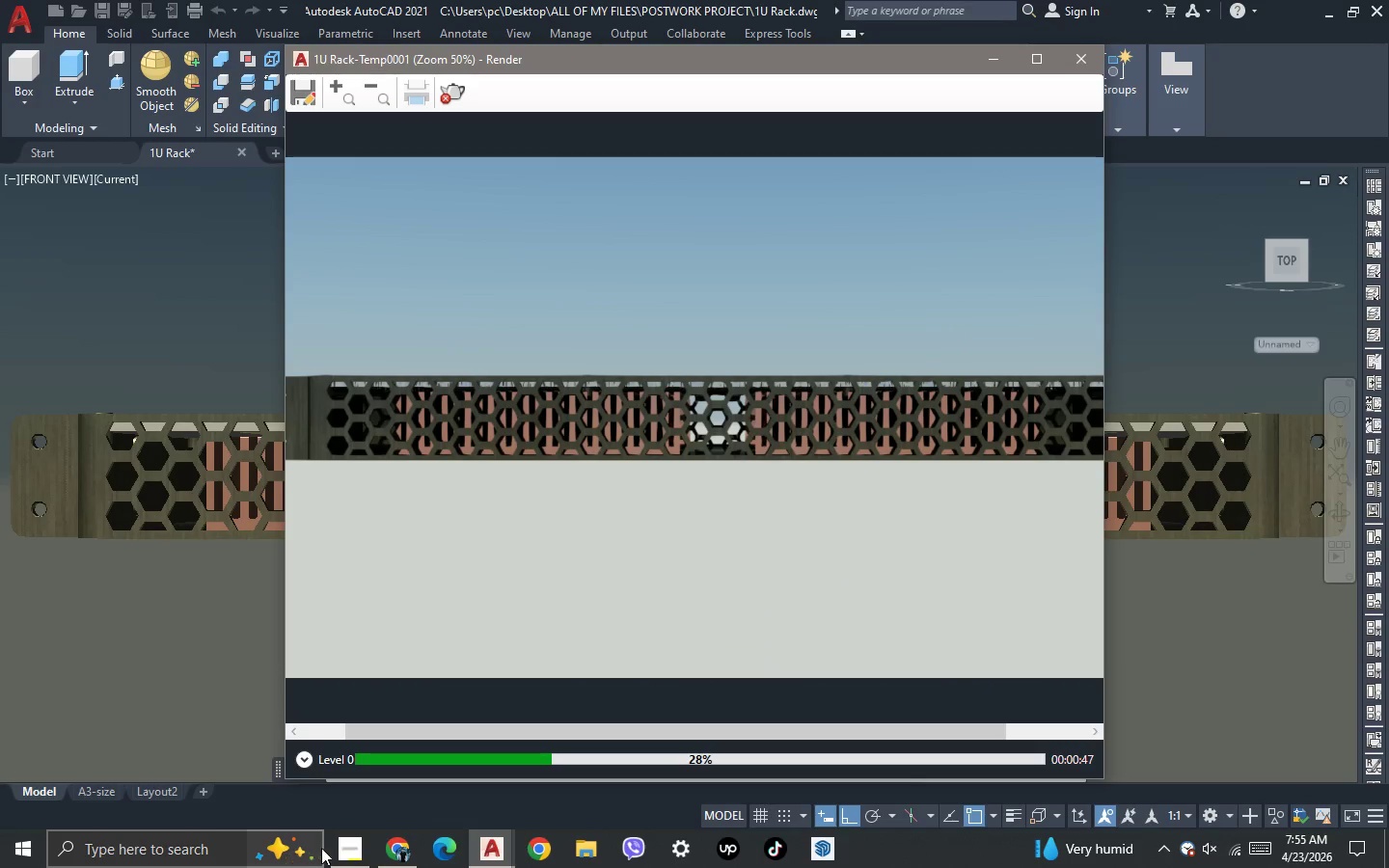 
left_click([354, 852])